 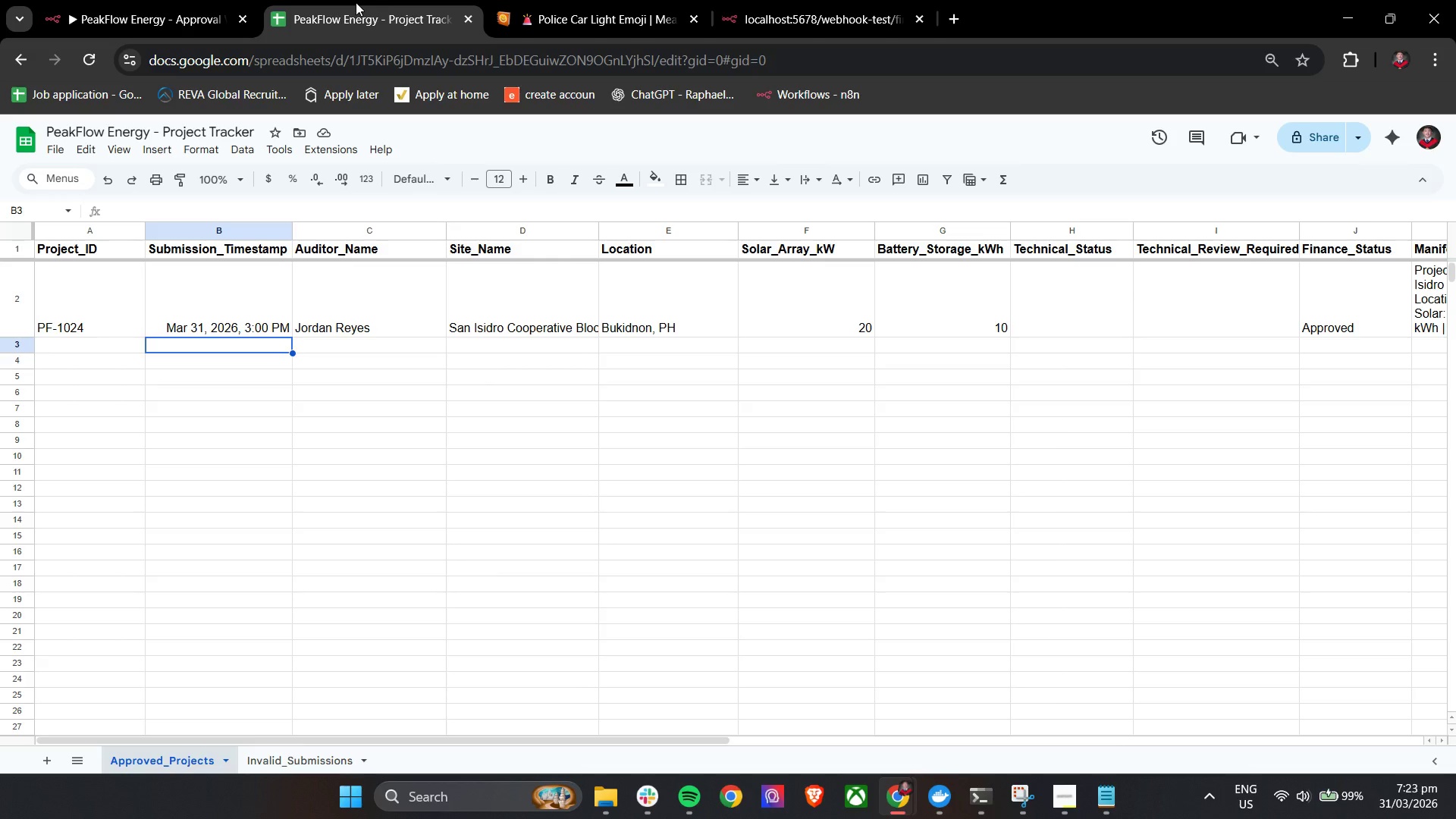 
hold_key(key=ShiftLeft, duration=1.52)
scroll: coordinate [653, 510], scroll_direction: down, amount: 4.0
 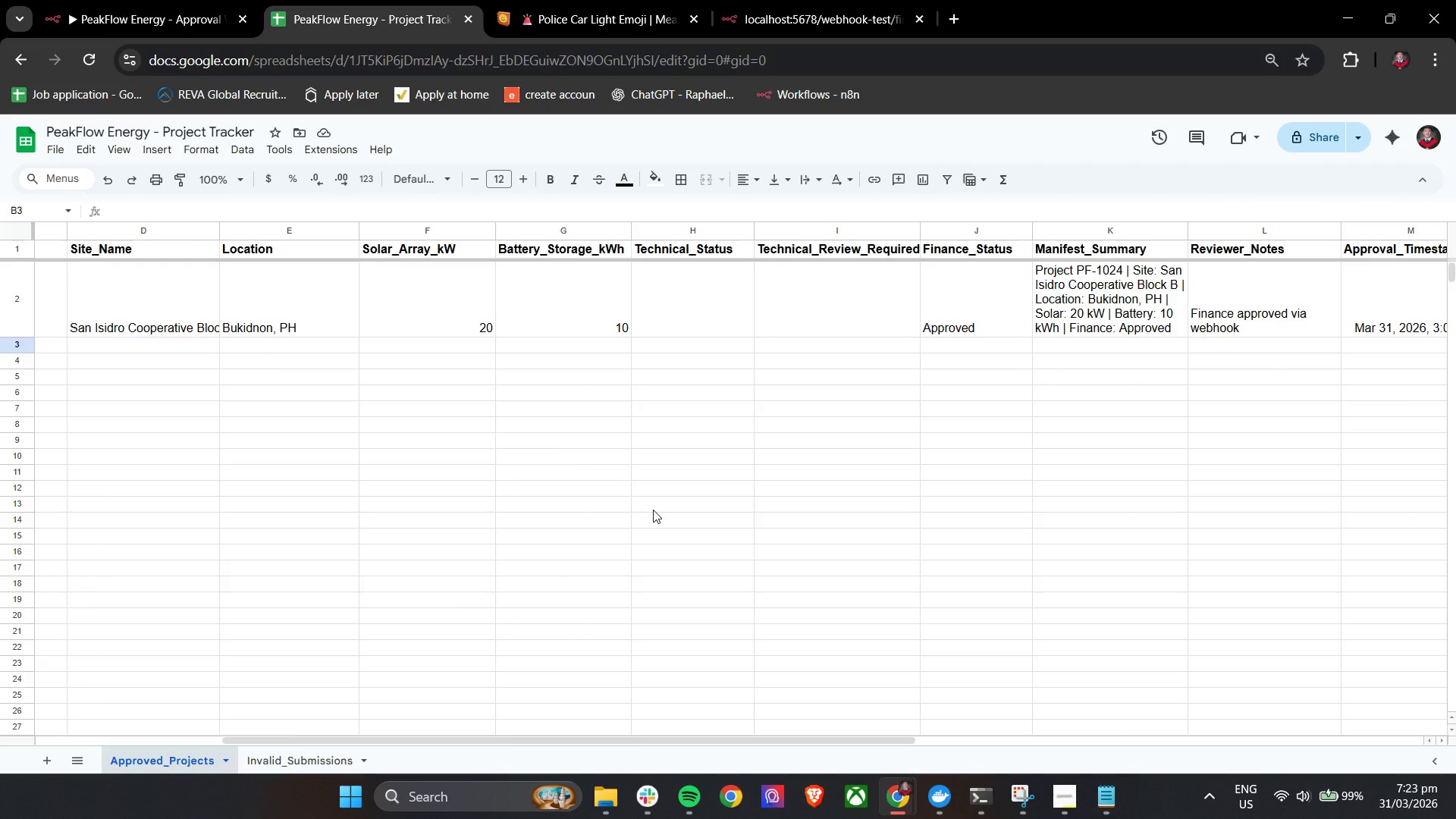 
key(Shift+ShiftLeft)
 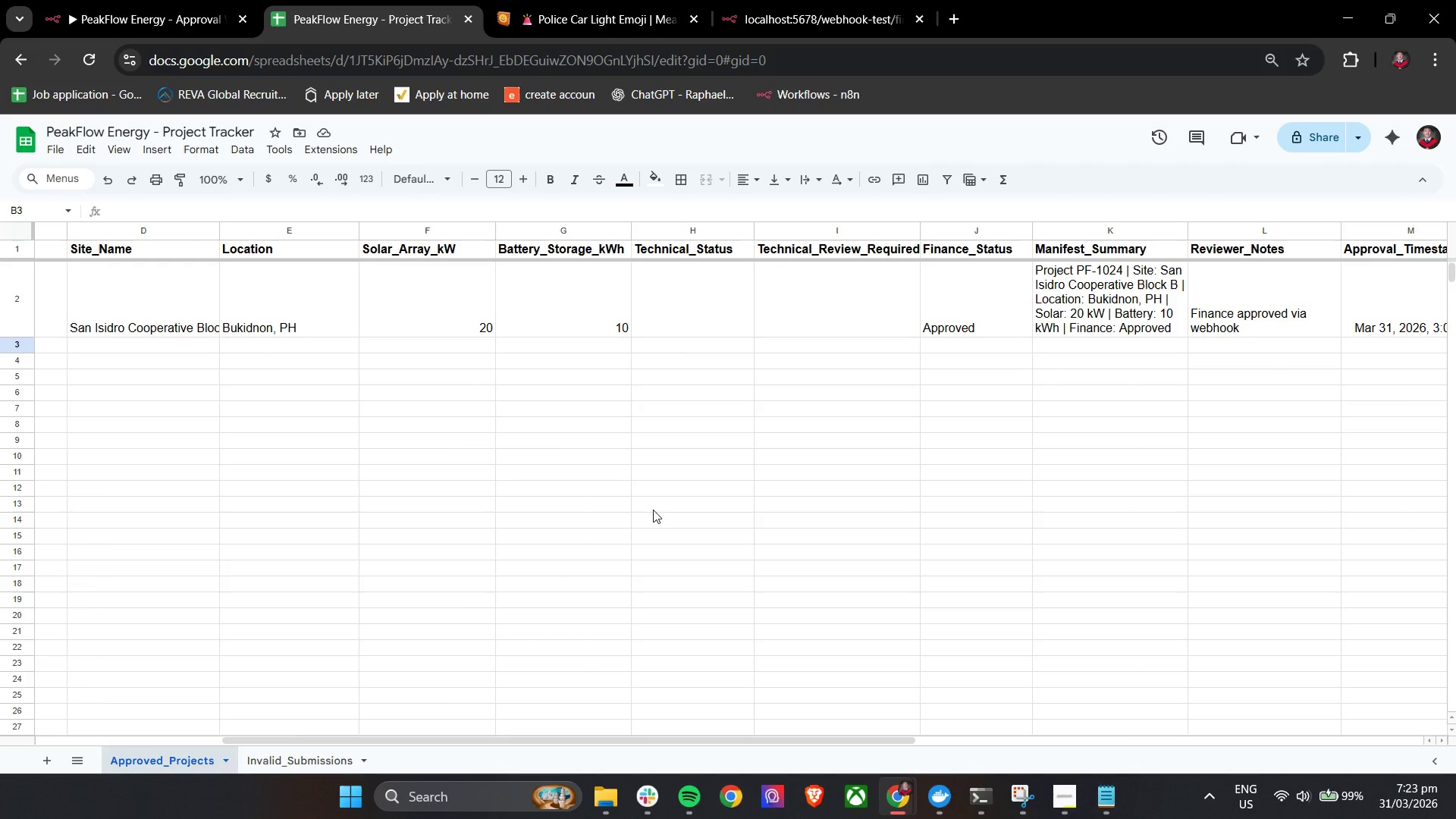 
key(Shift+ShiftLeft)
 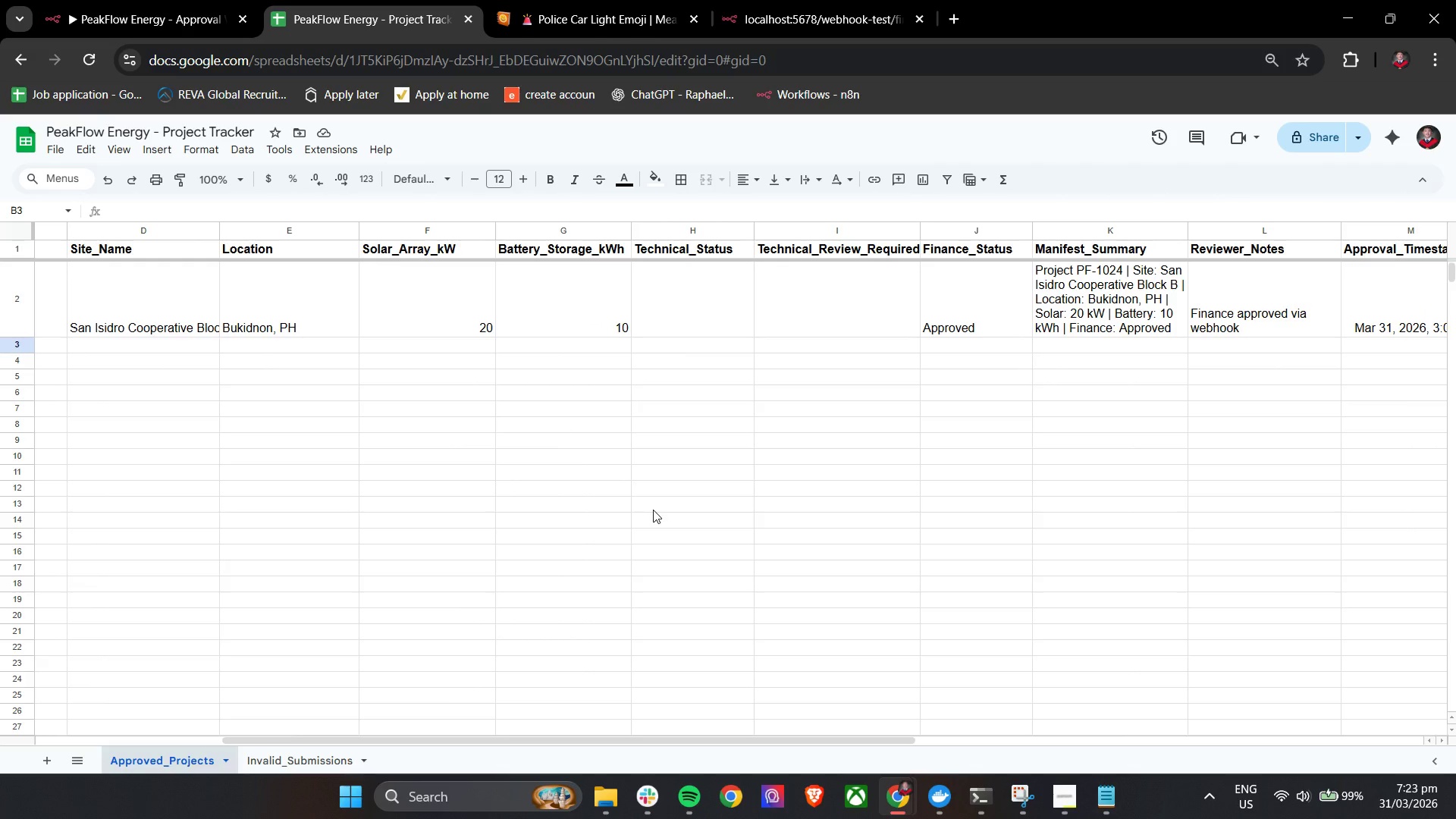 
key(Shift+ShiftLeft)
 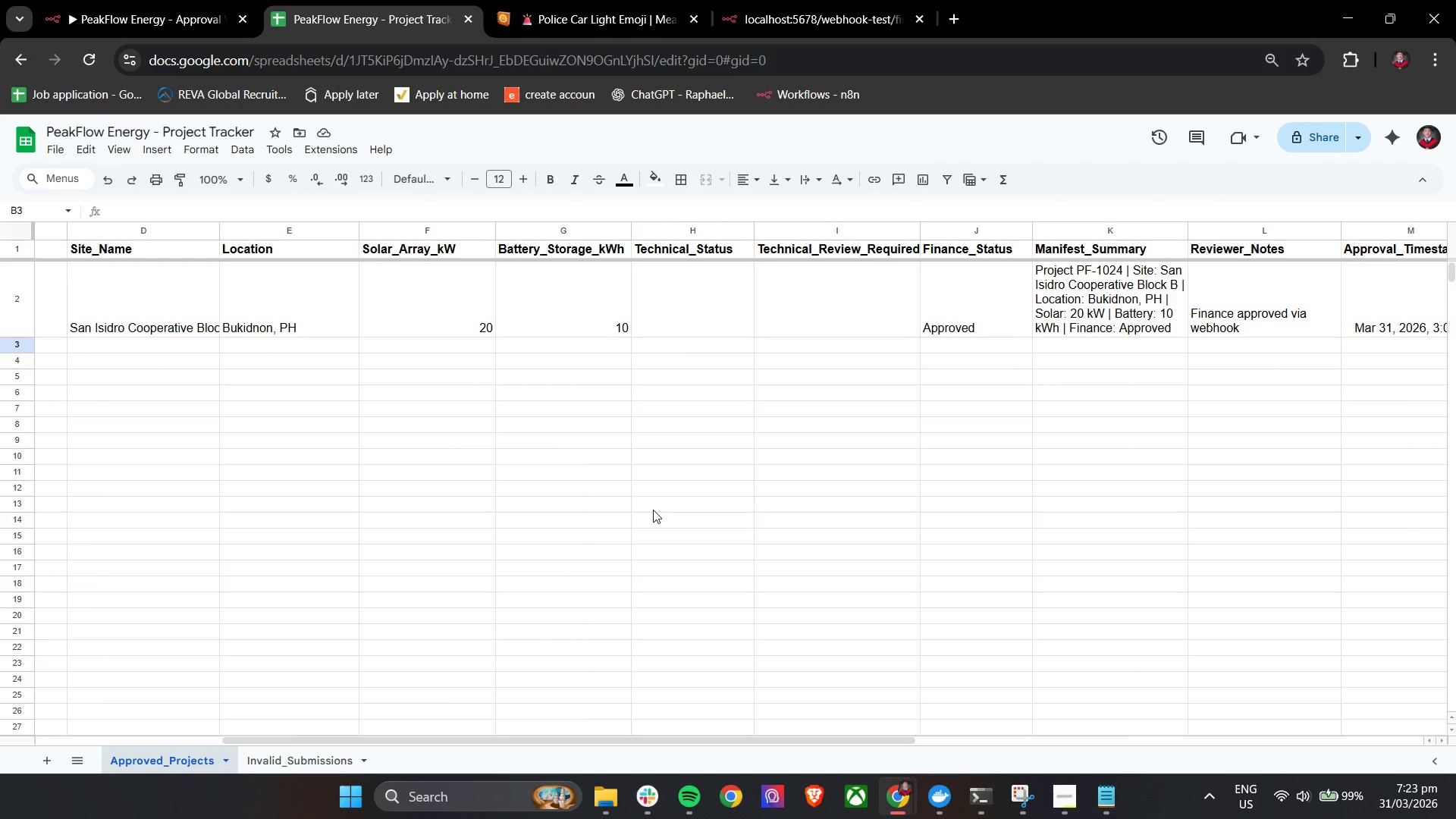 
key(Shift+ShiftLeft)
 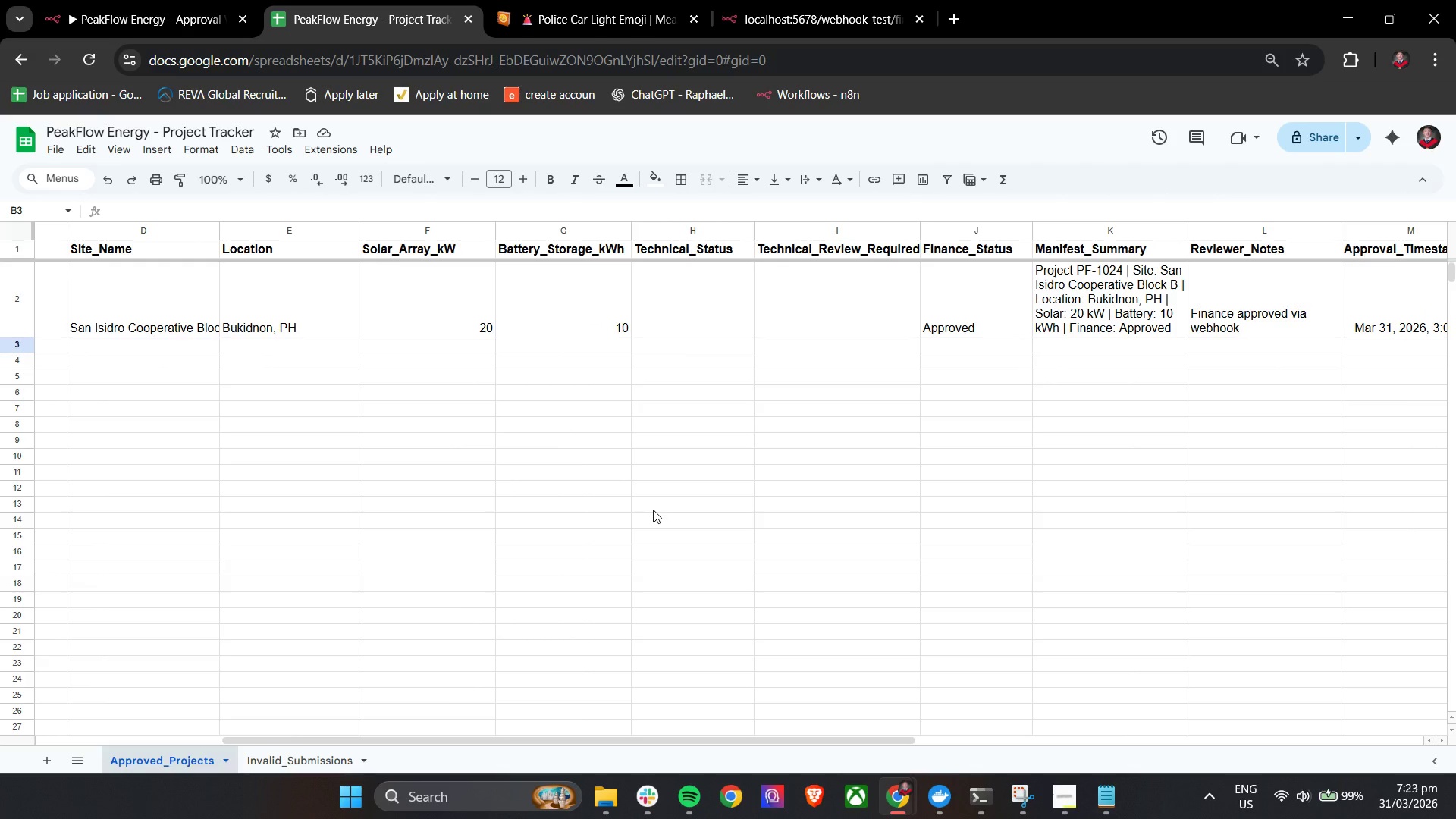 
key(Shift+ShiftLeft)
 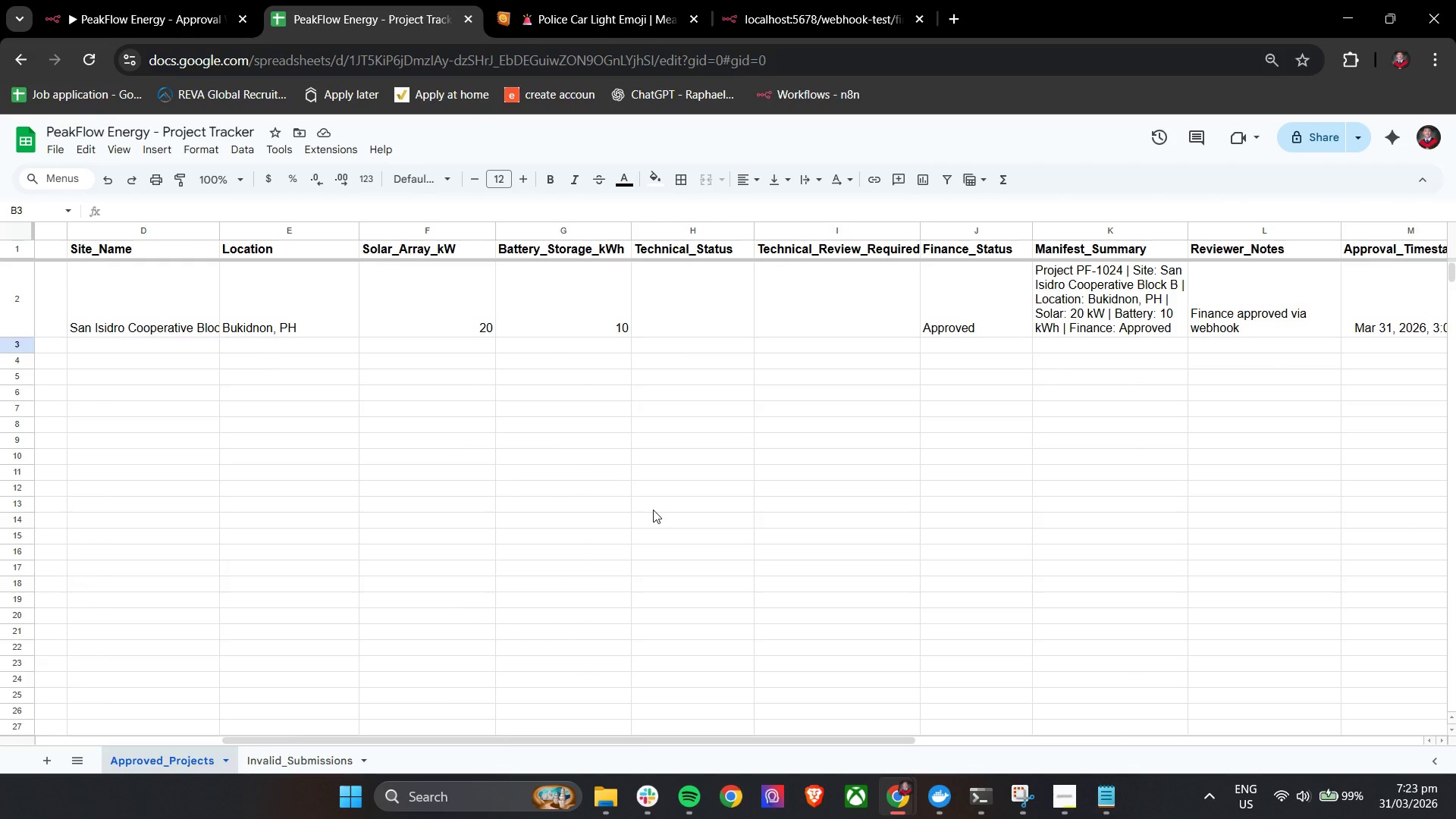 
key(Shift+ShiftLeft)
 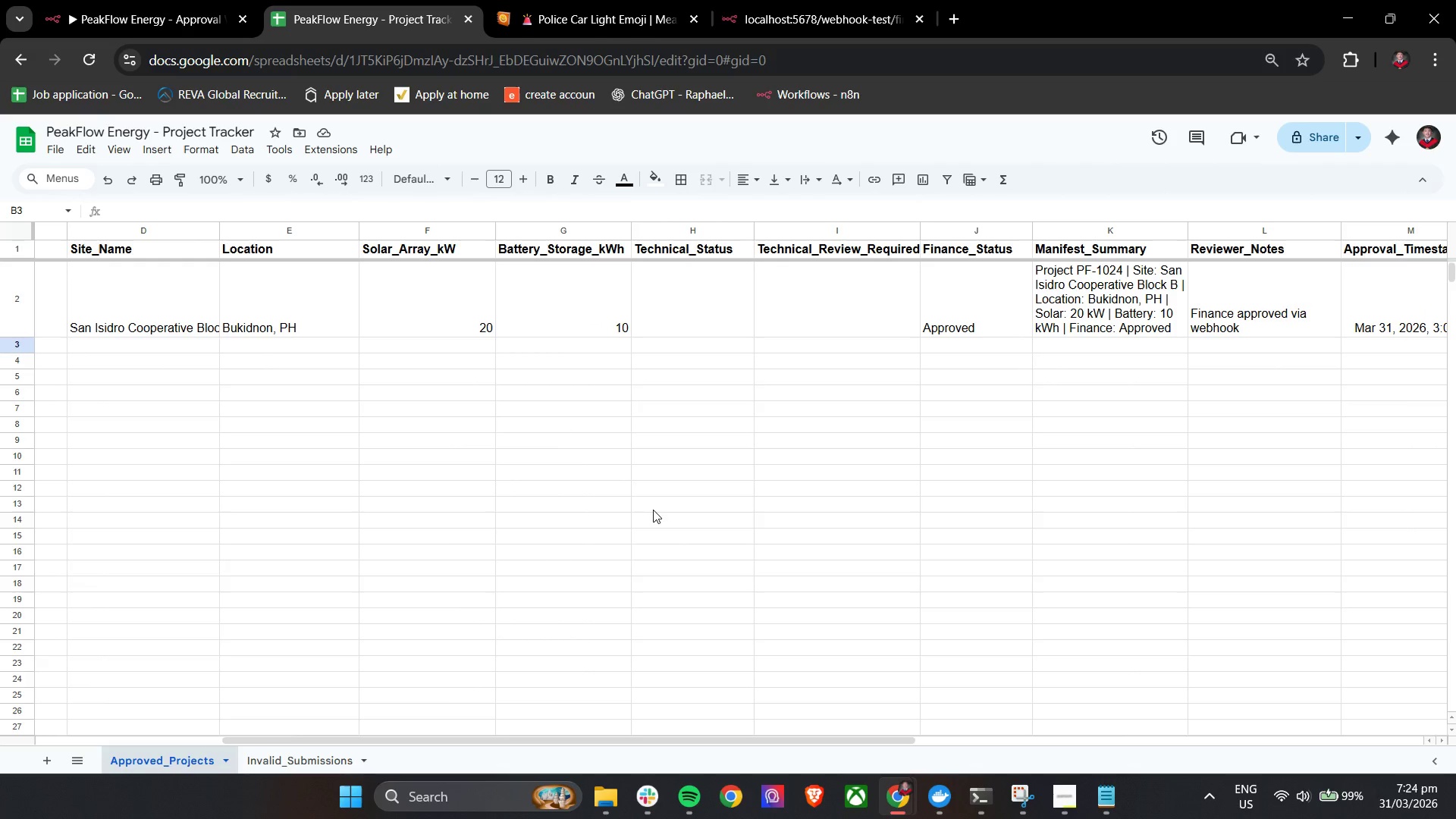 
key(Shift+ShiftLeft)
 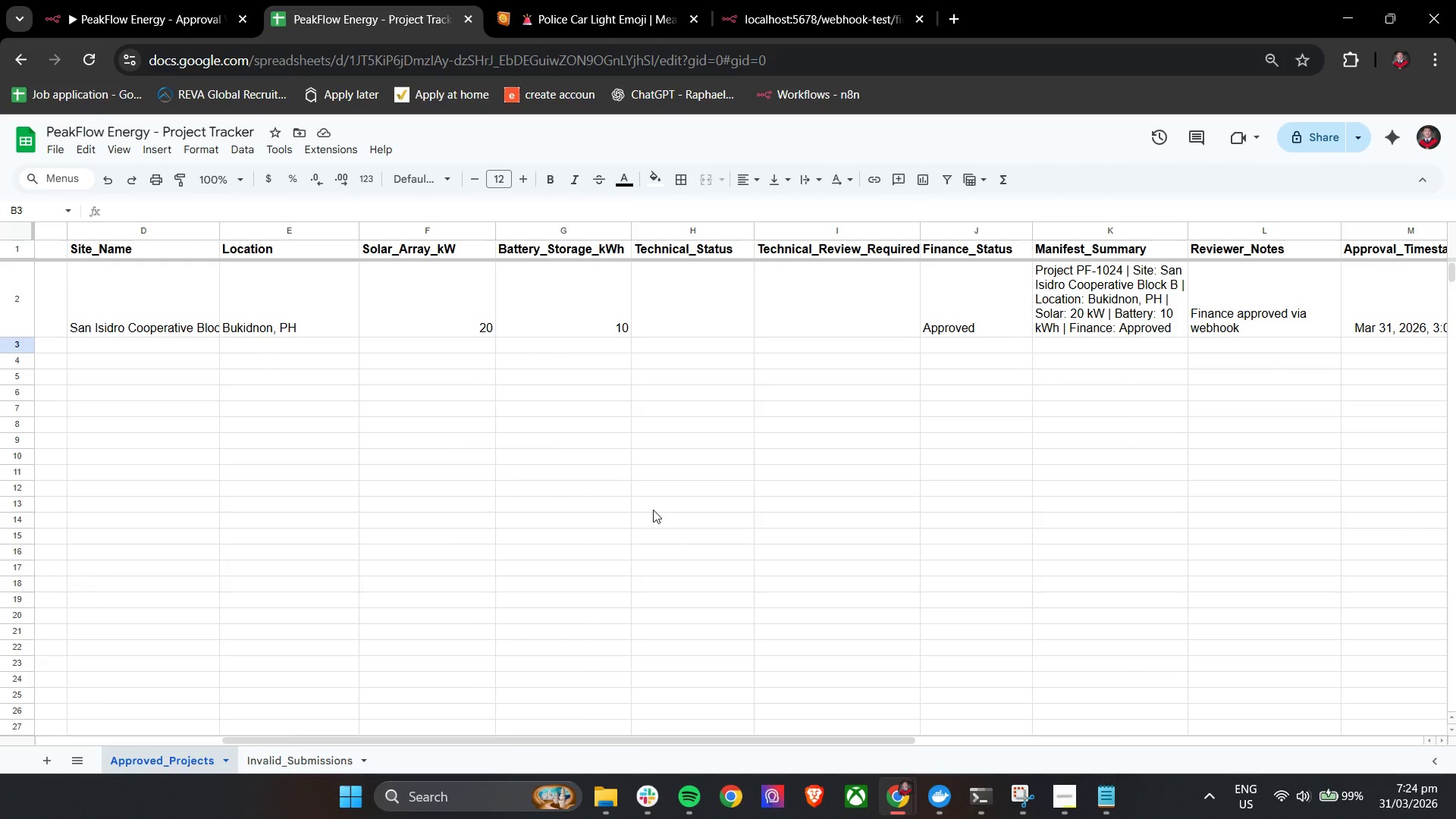 
key(Shift+ShiftLeft)
 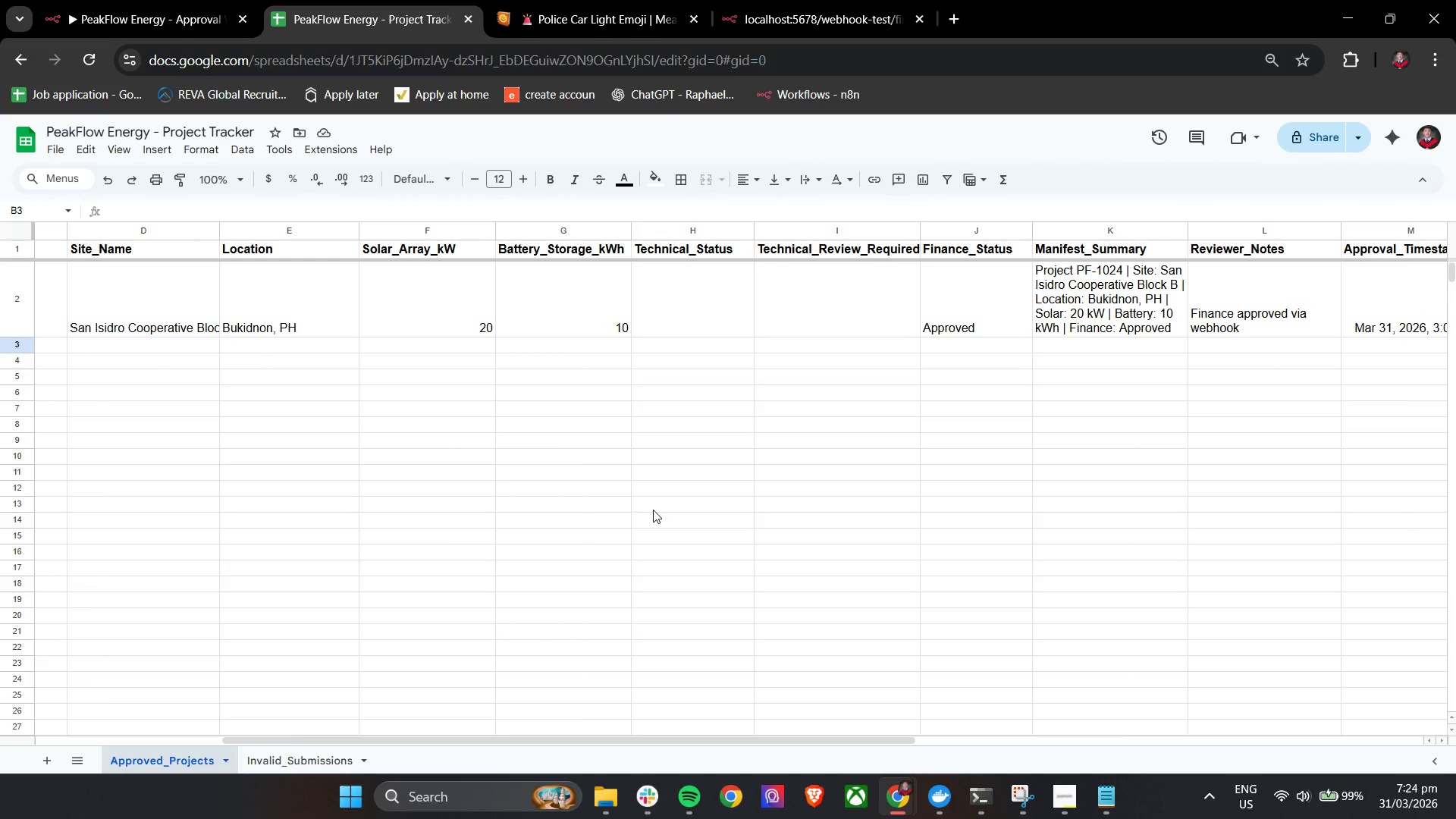 
wait(24.86)
 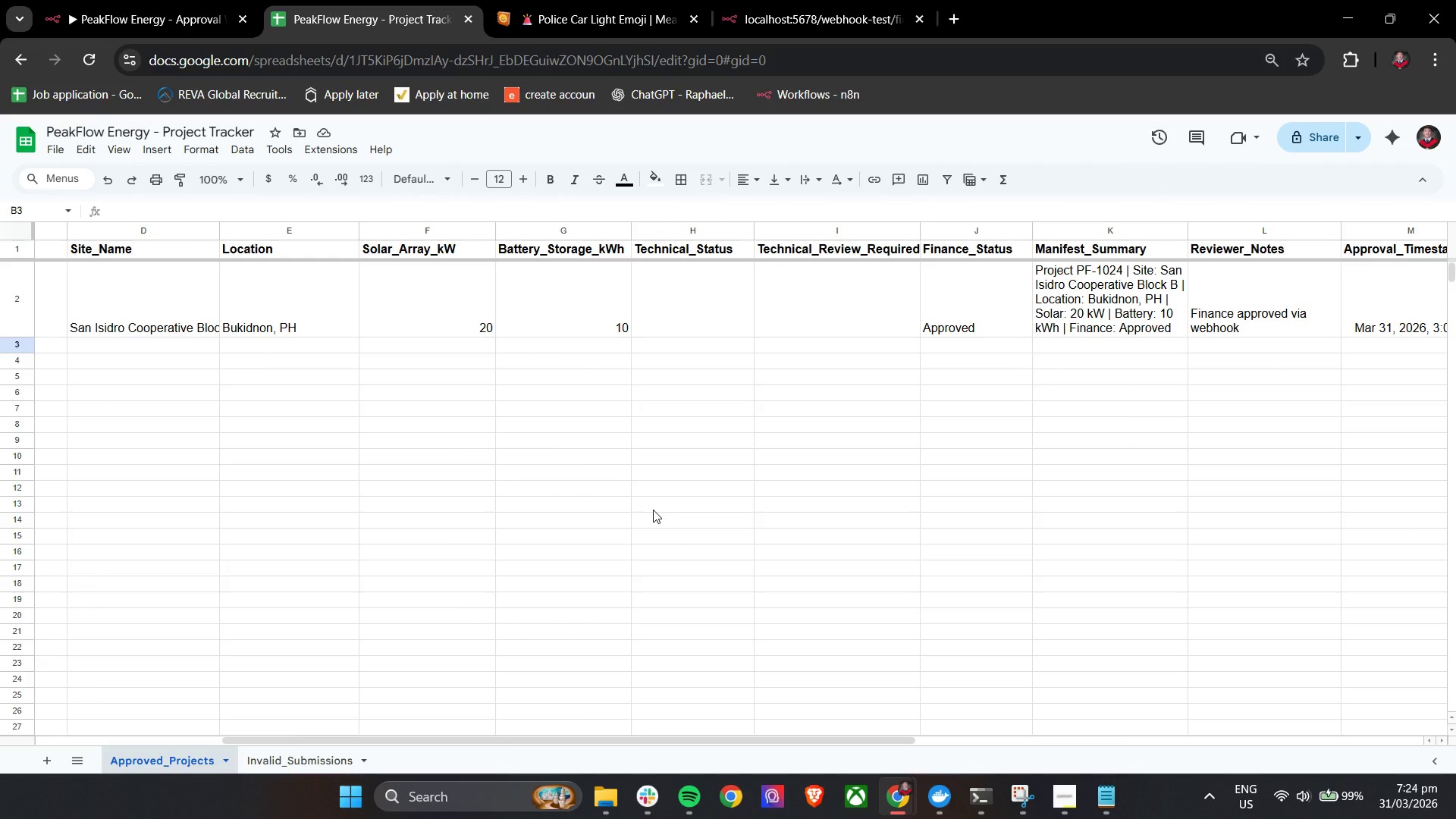 
left_click([1060, 797])